 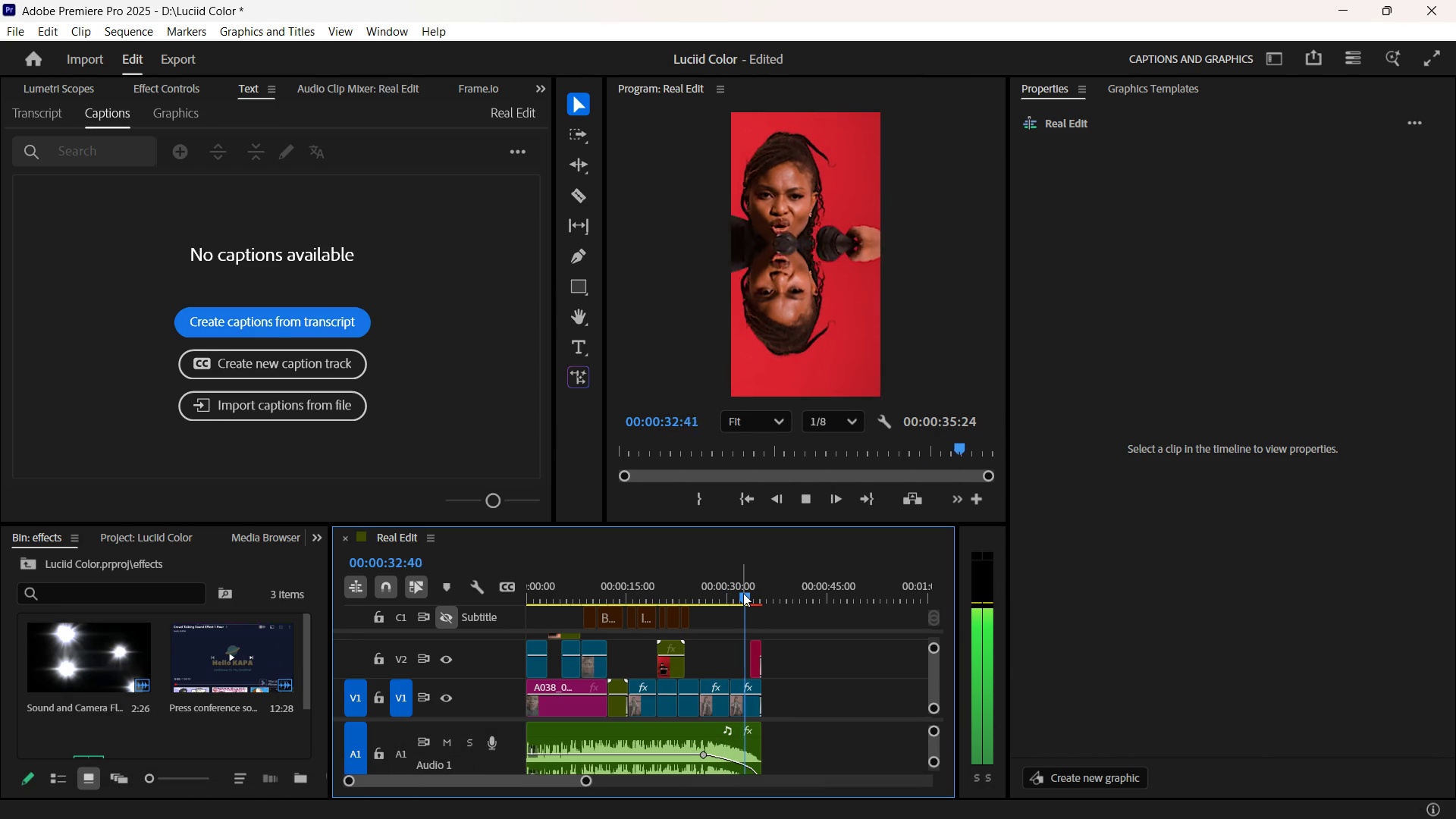 
key(Space)
 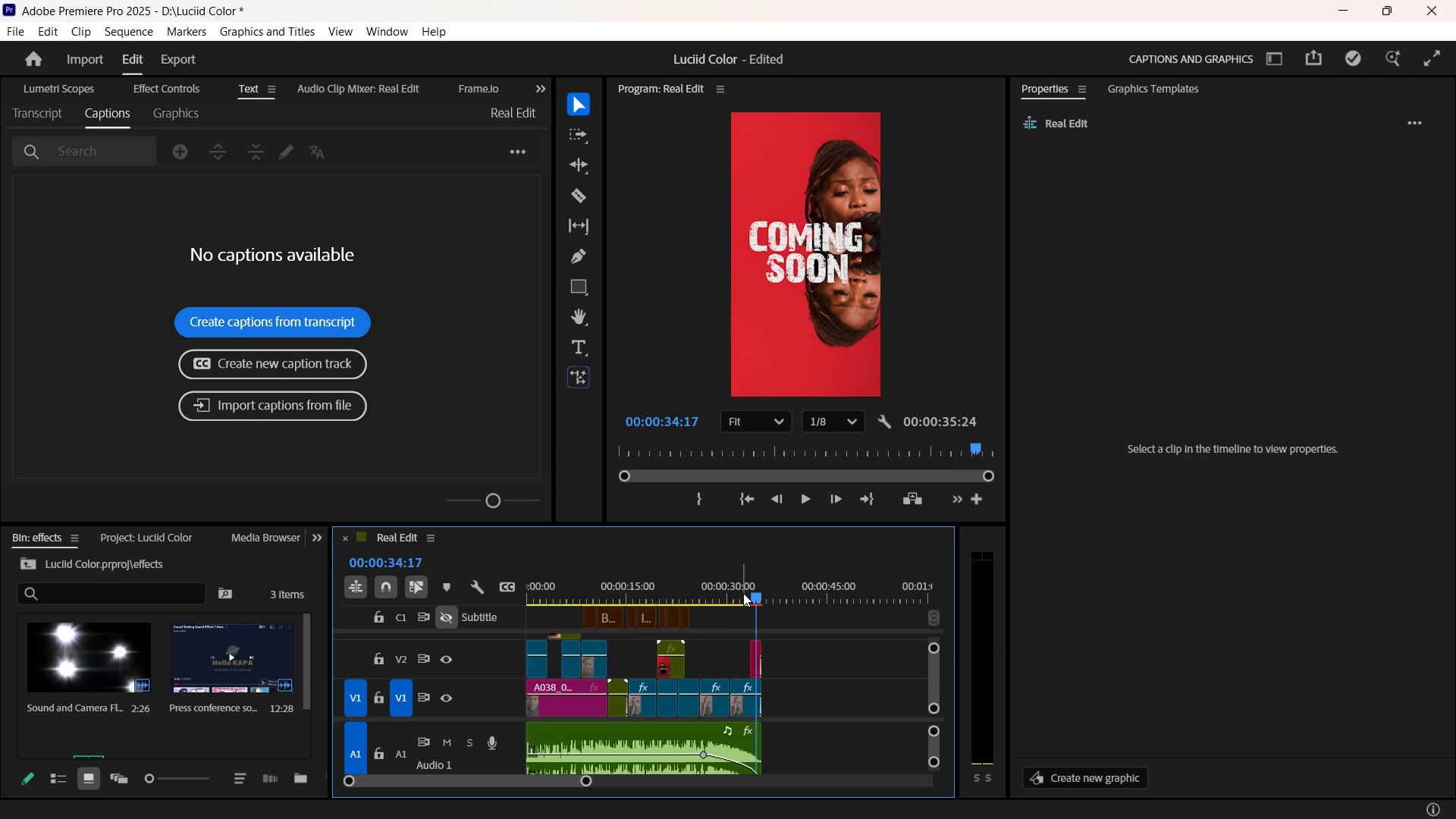 
key(Enter)
 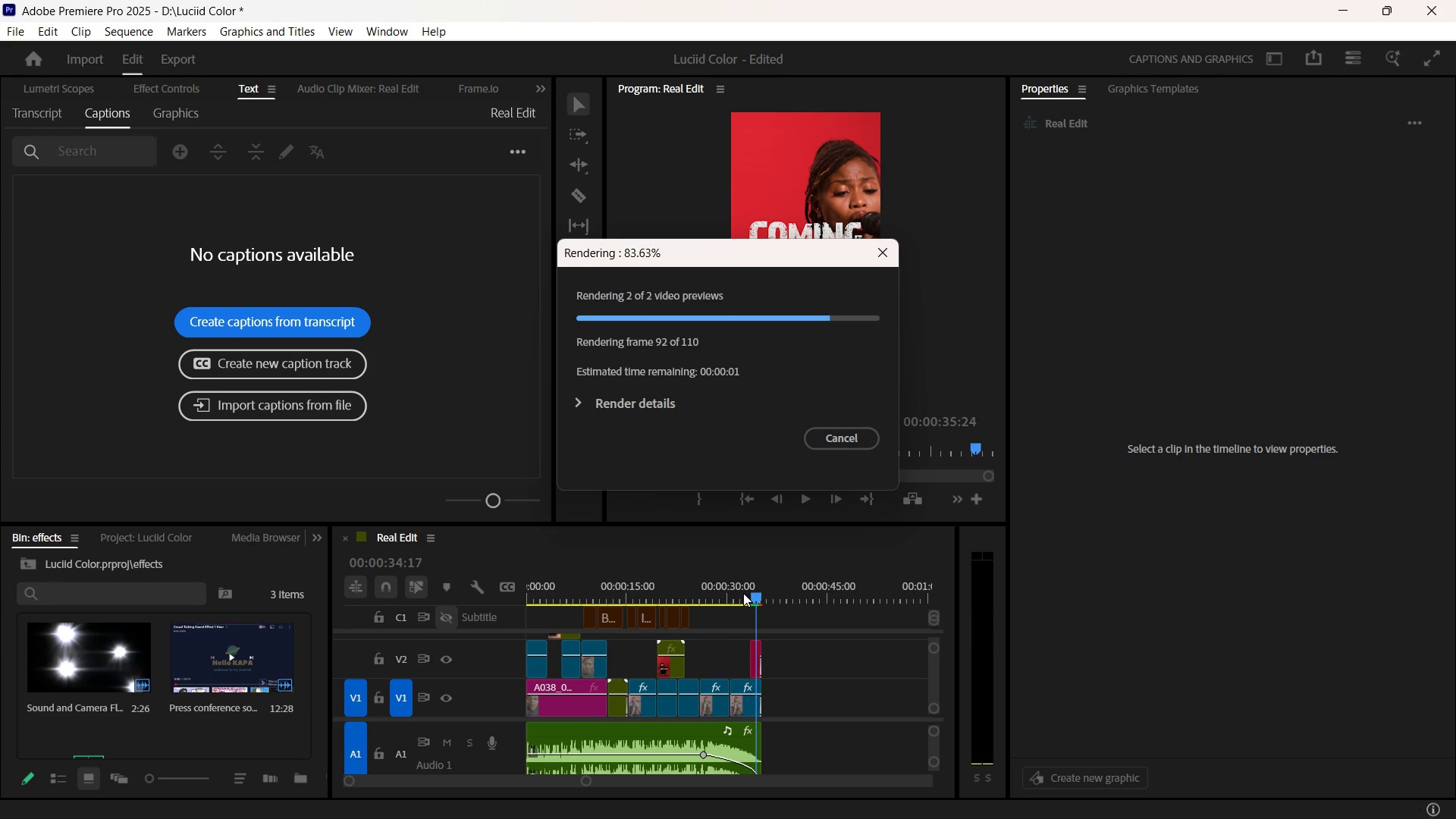 
wait(14.07)
 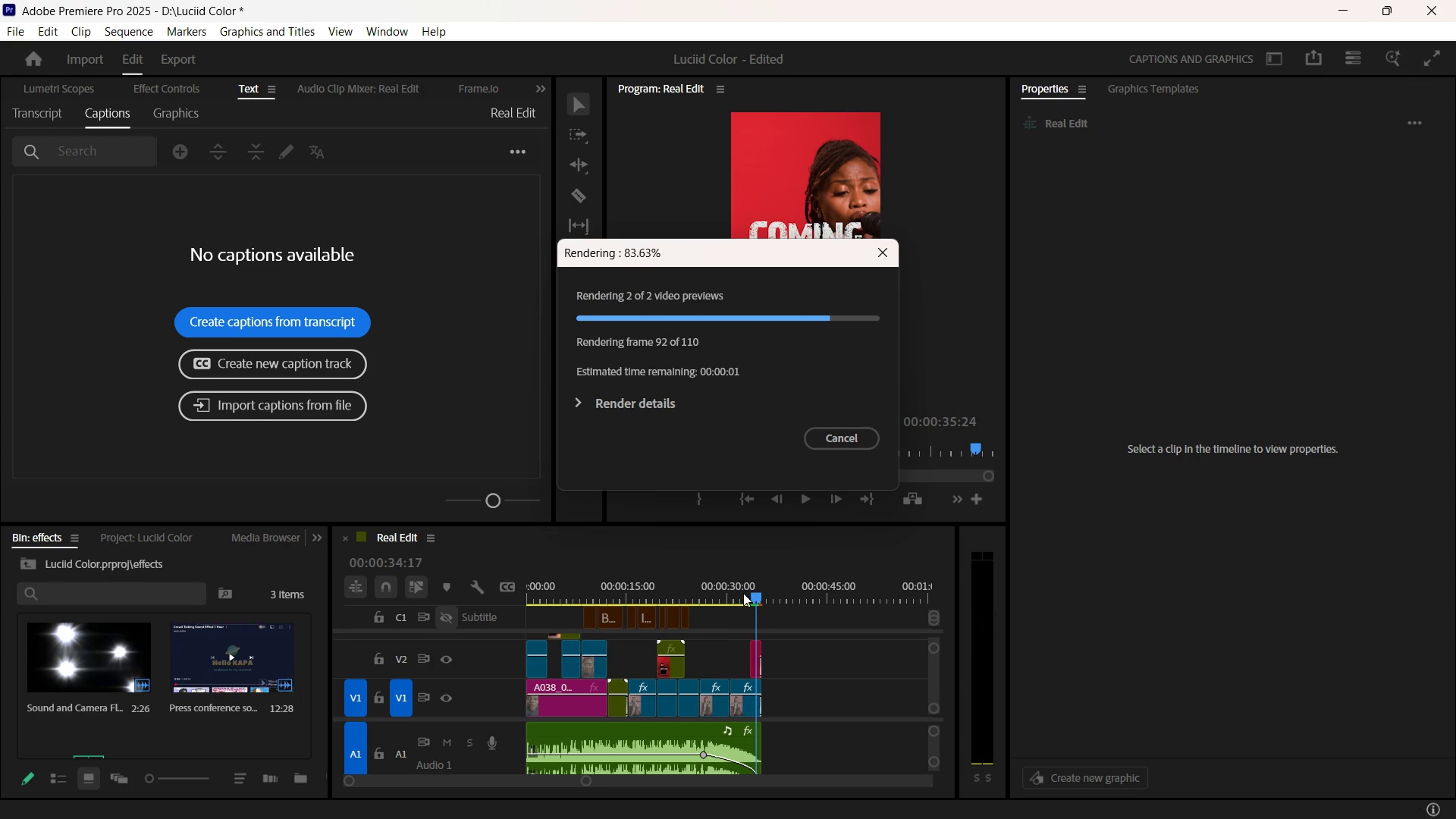 
key(Space)
 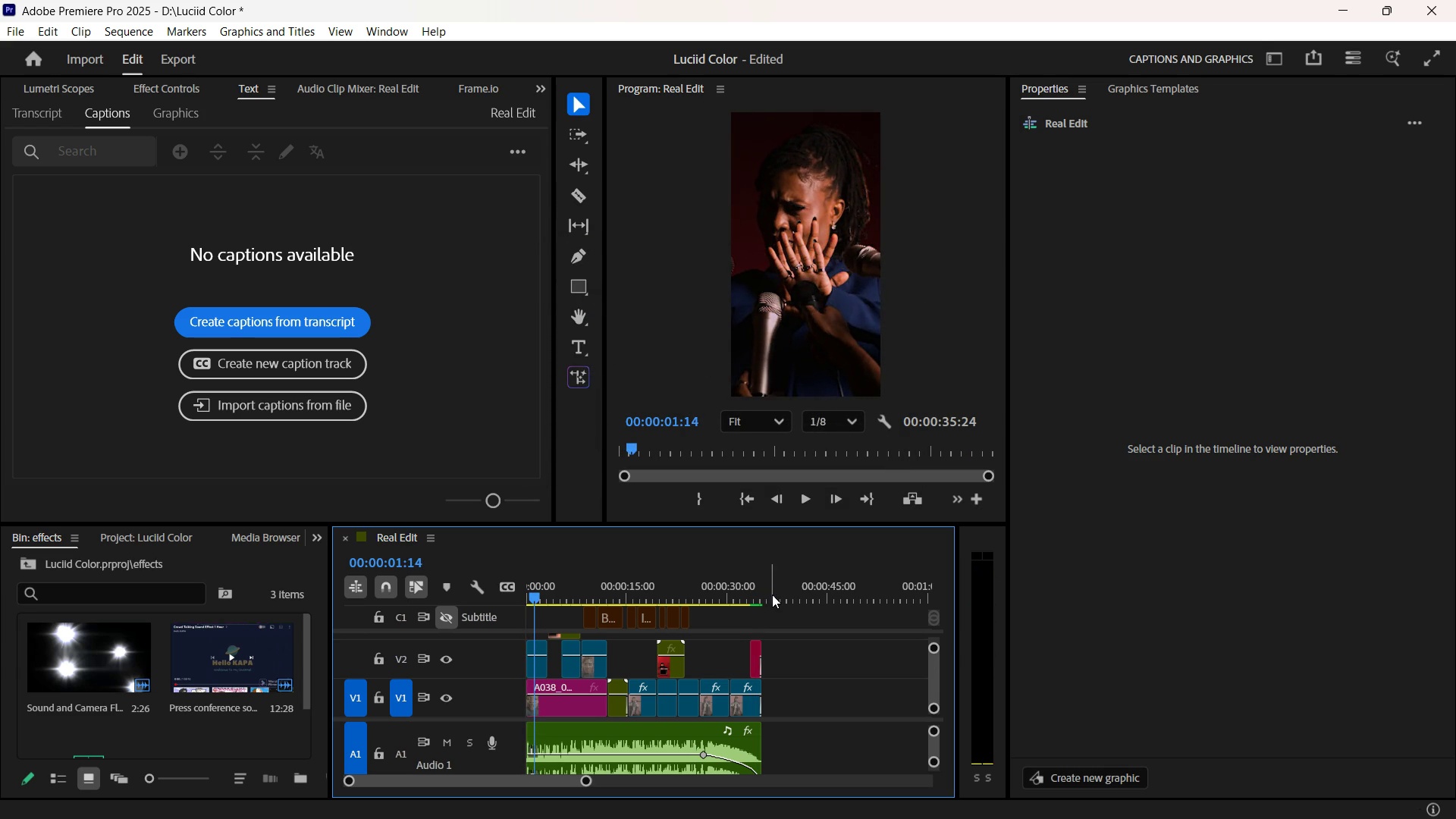 
left_click([772, 595])
 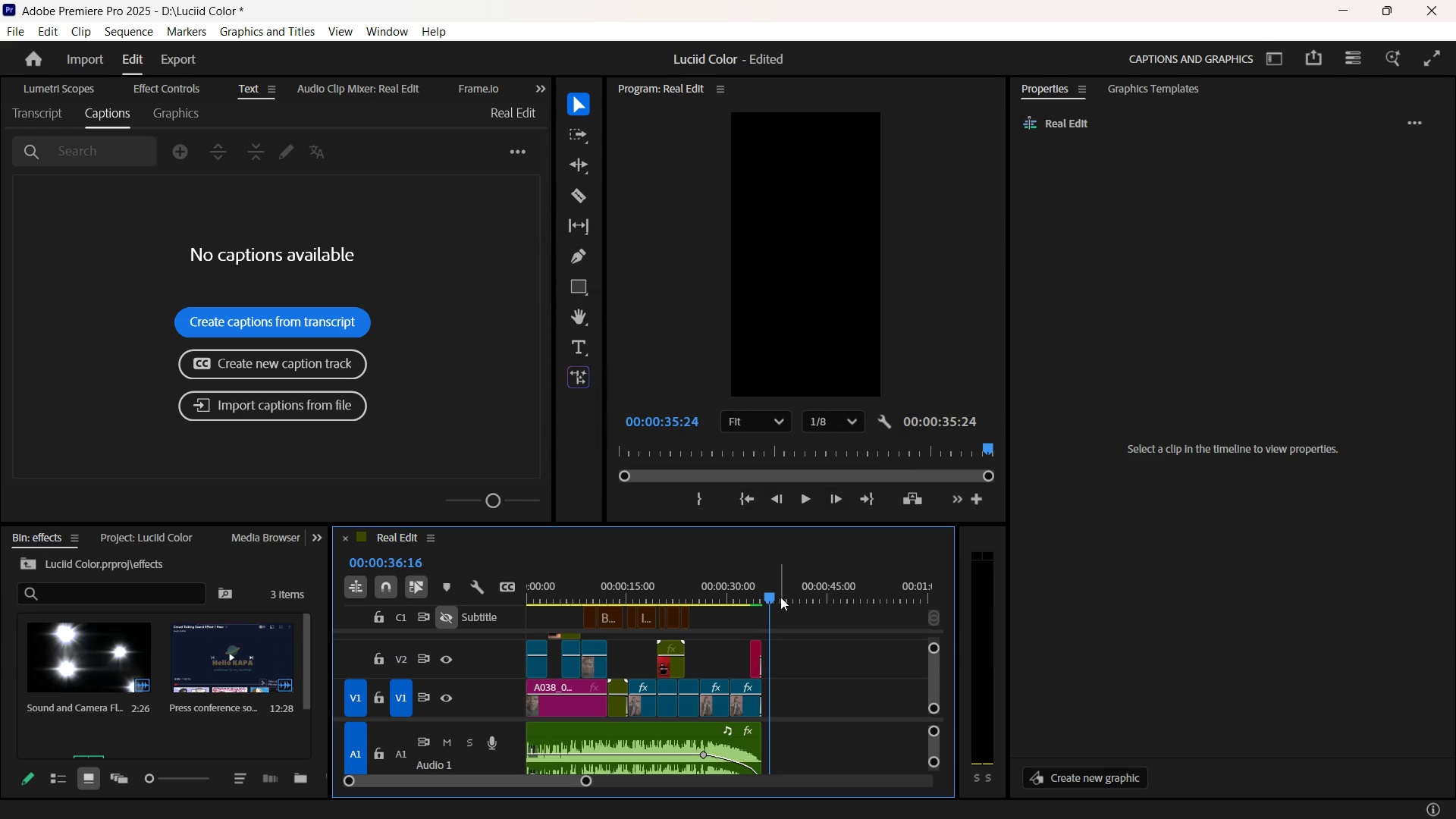 